 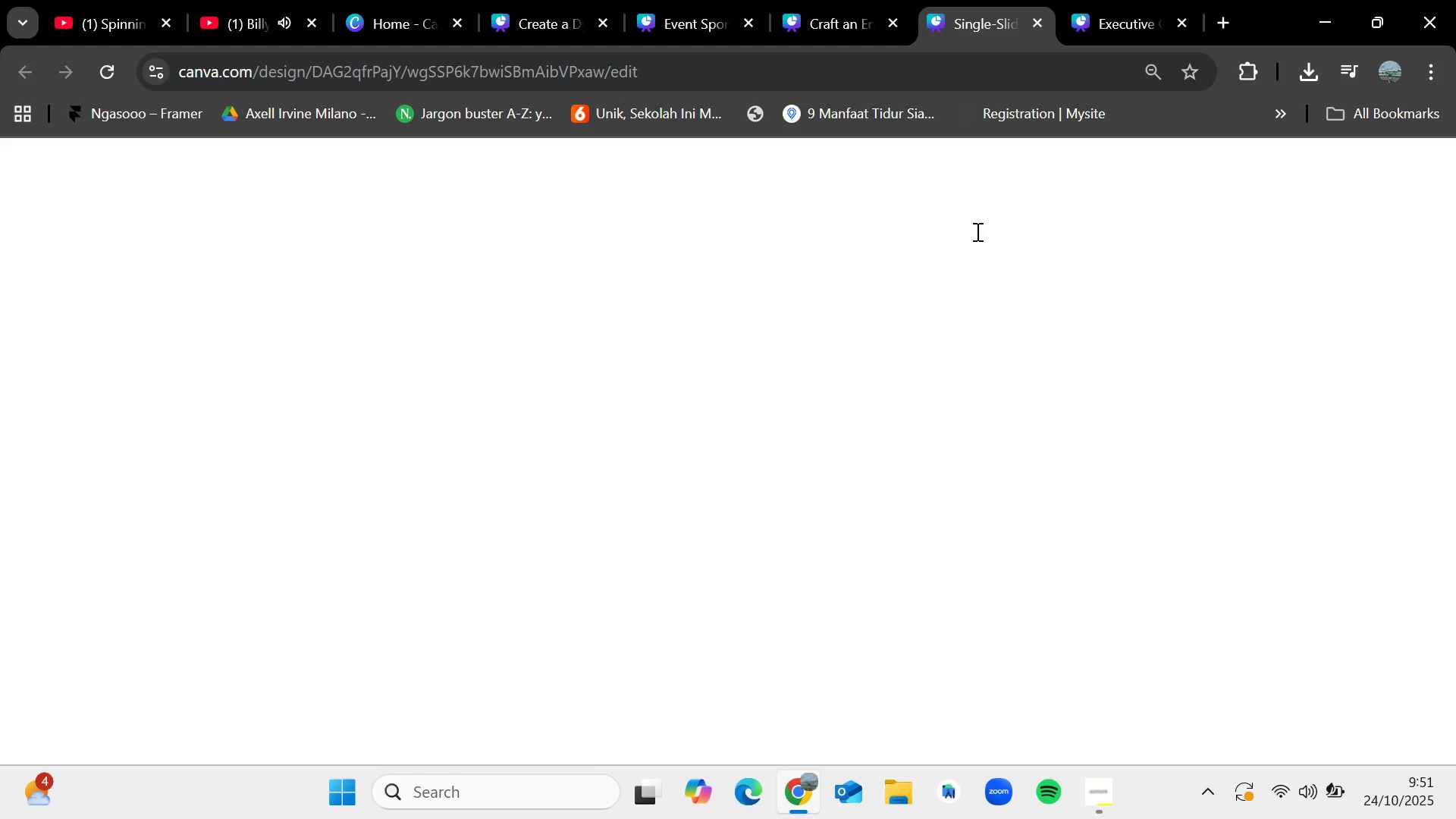 
left_click([535, 665])
 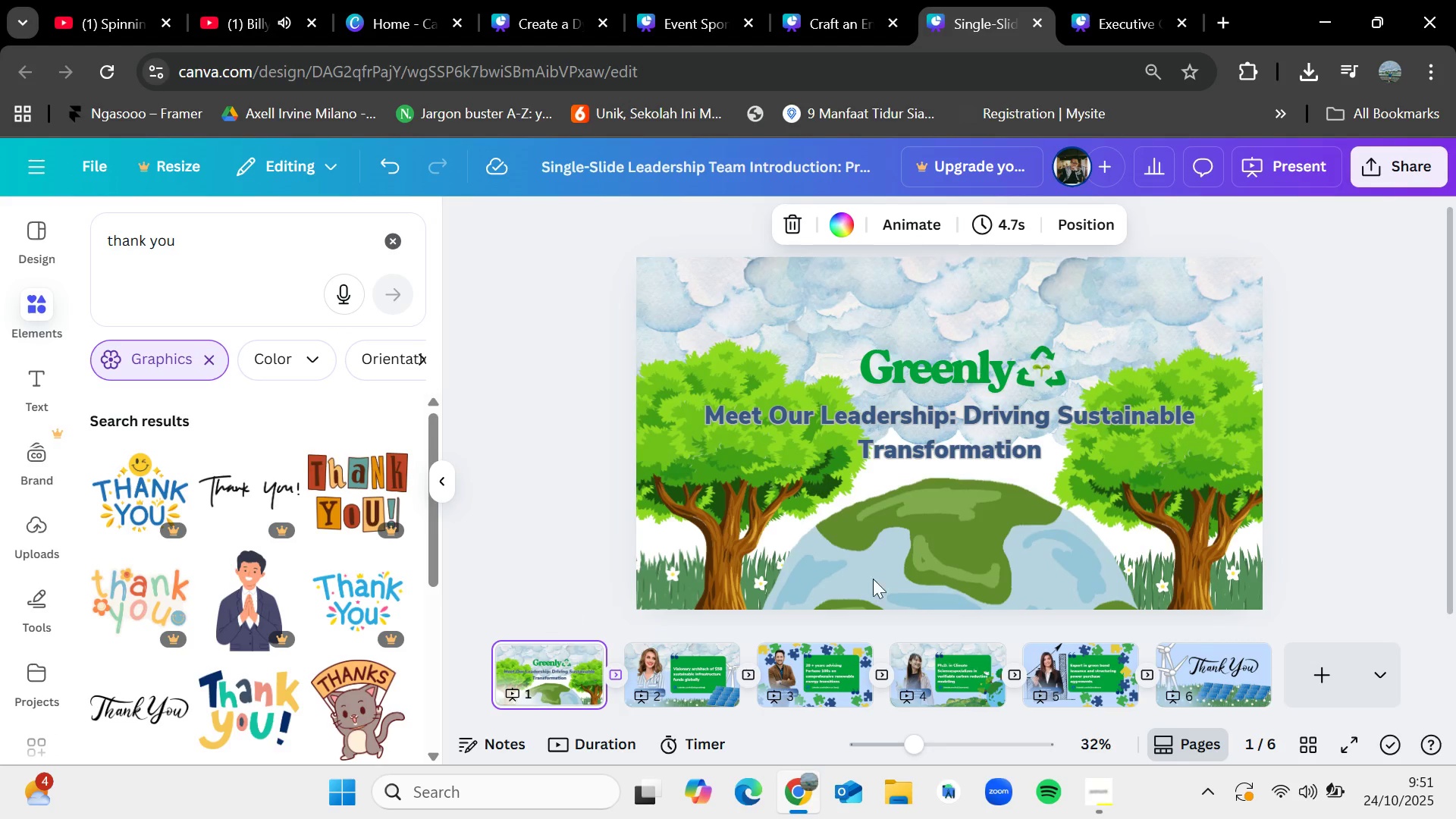 
left_click([964, 431])
 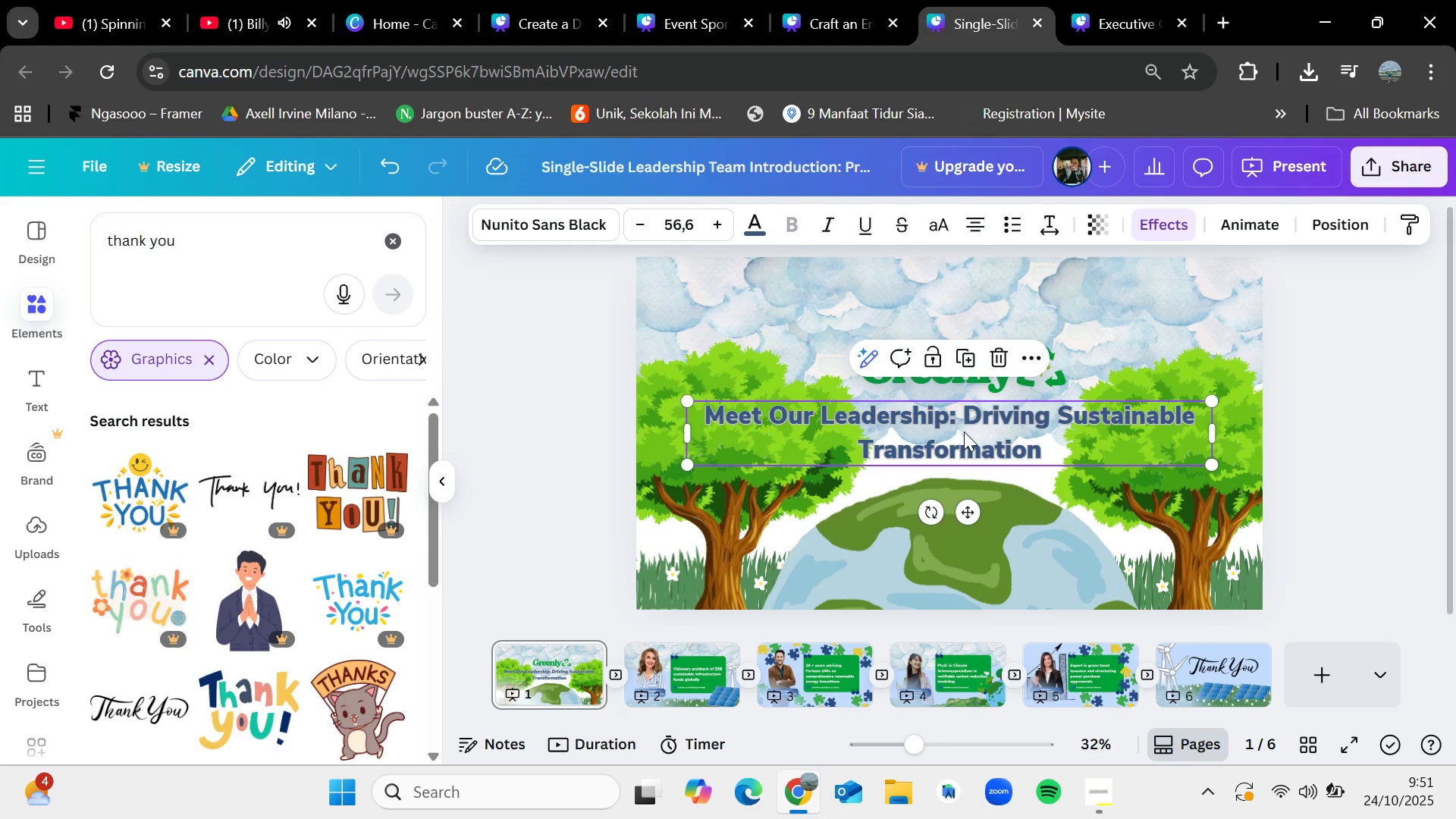 
key(Control+C)
 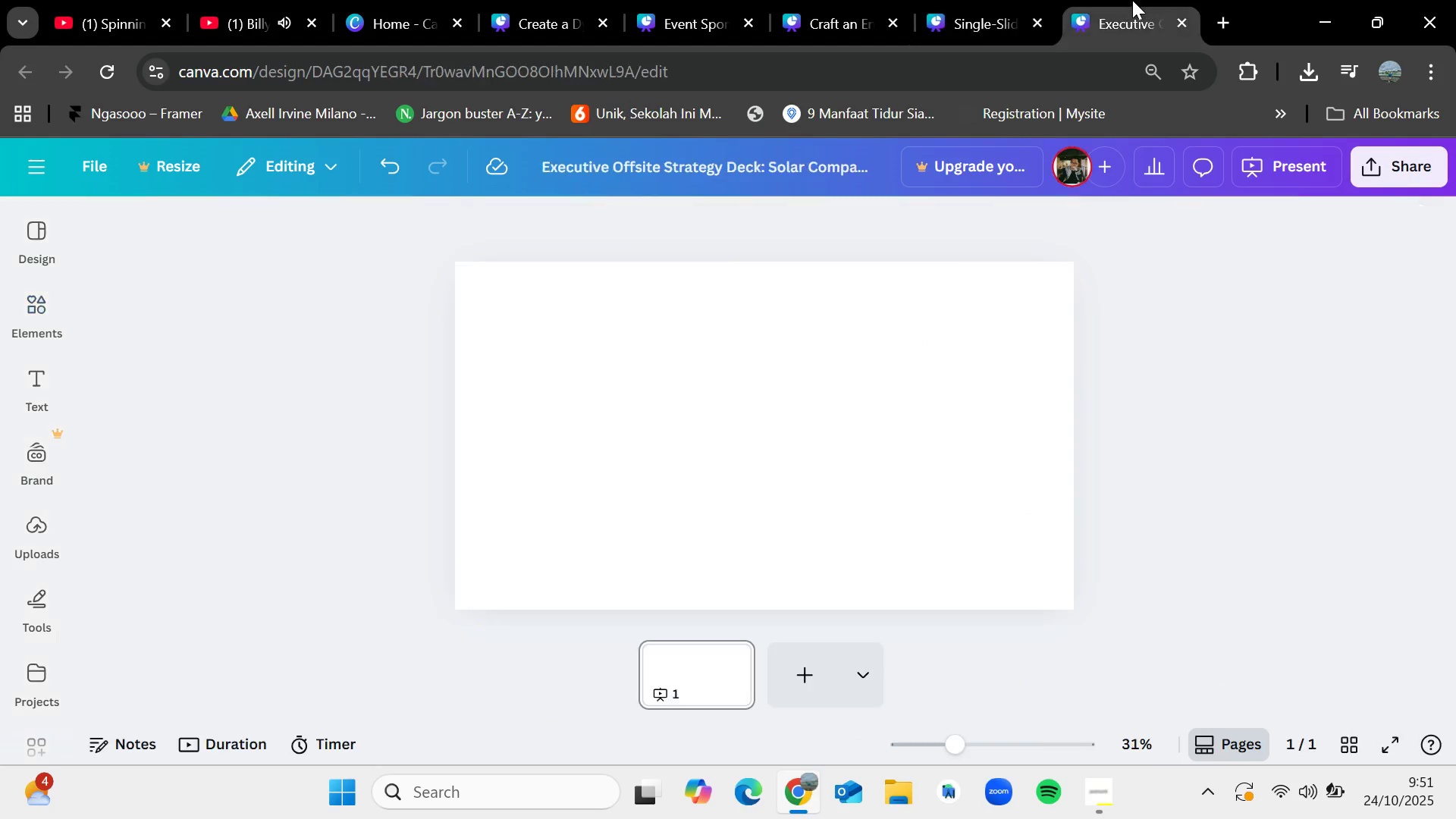 
left_click([1132, 0])
 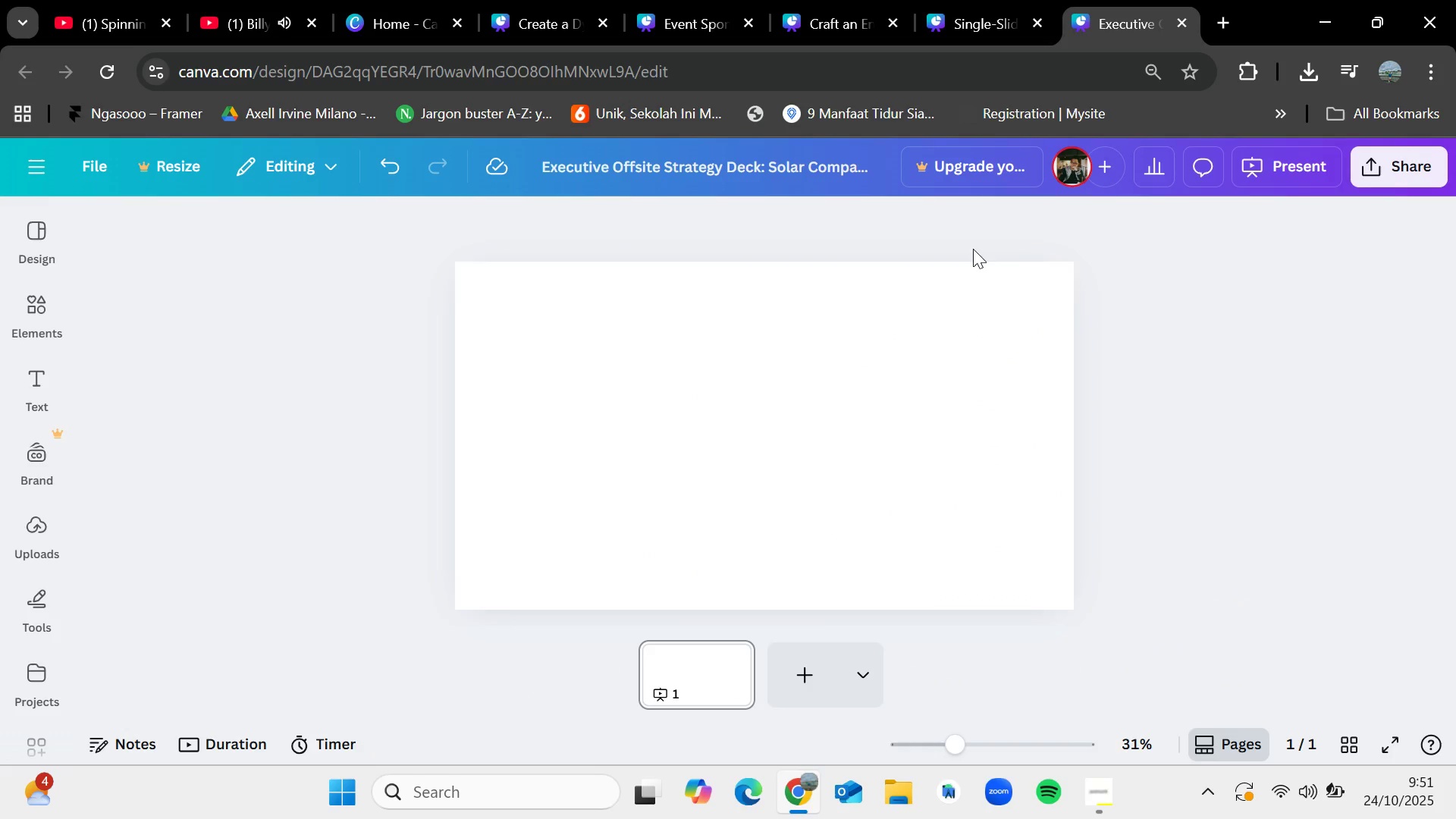 
hold_key(key=ControlLeft, duration=2.24)
 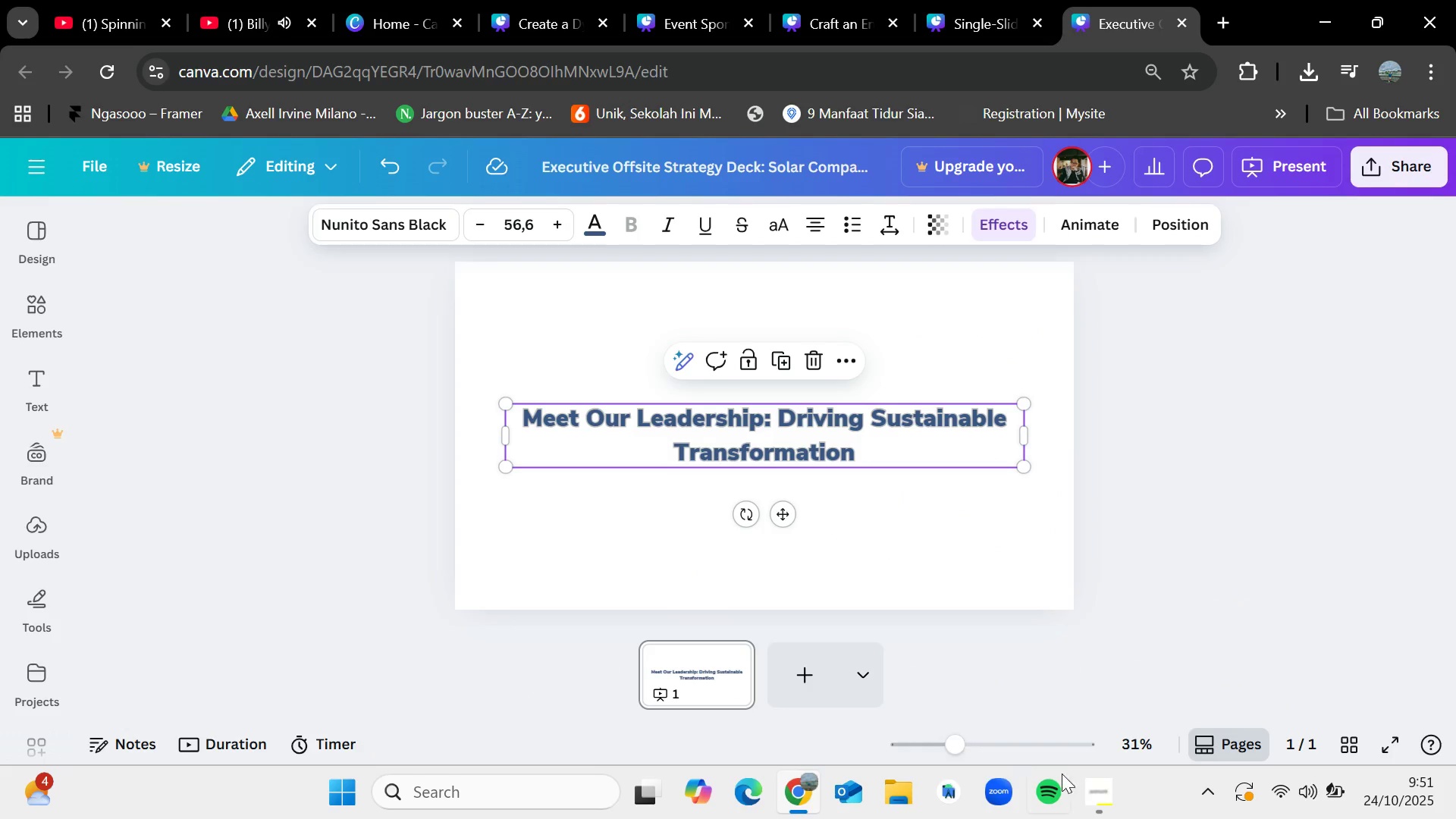 
hold_key(key=V, duration=0.38)
 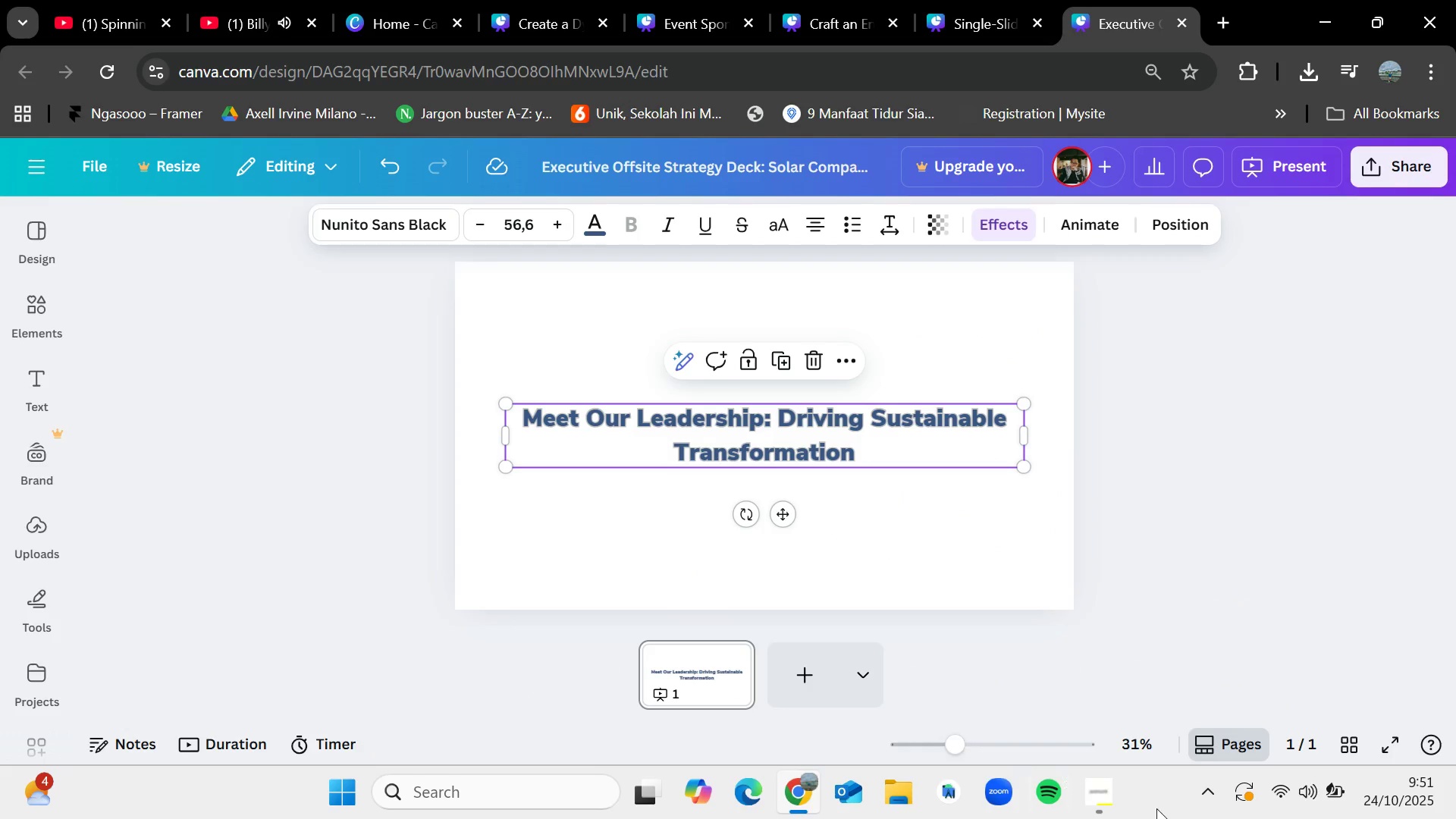 
left_click([1094, 780])